 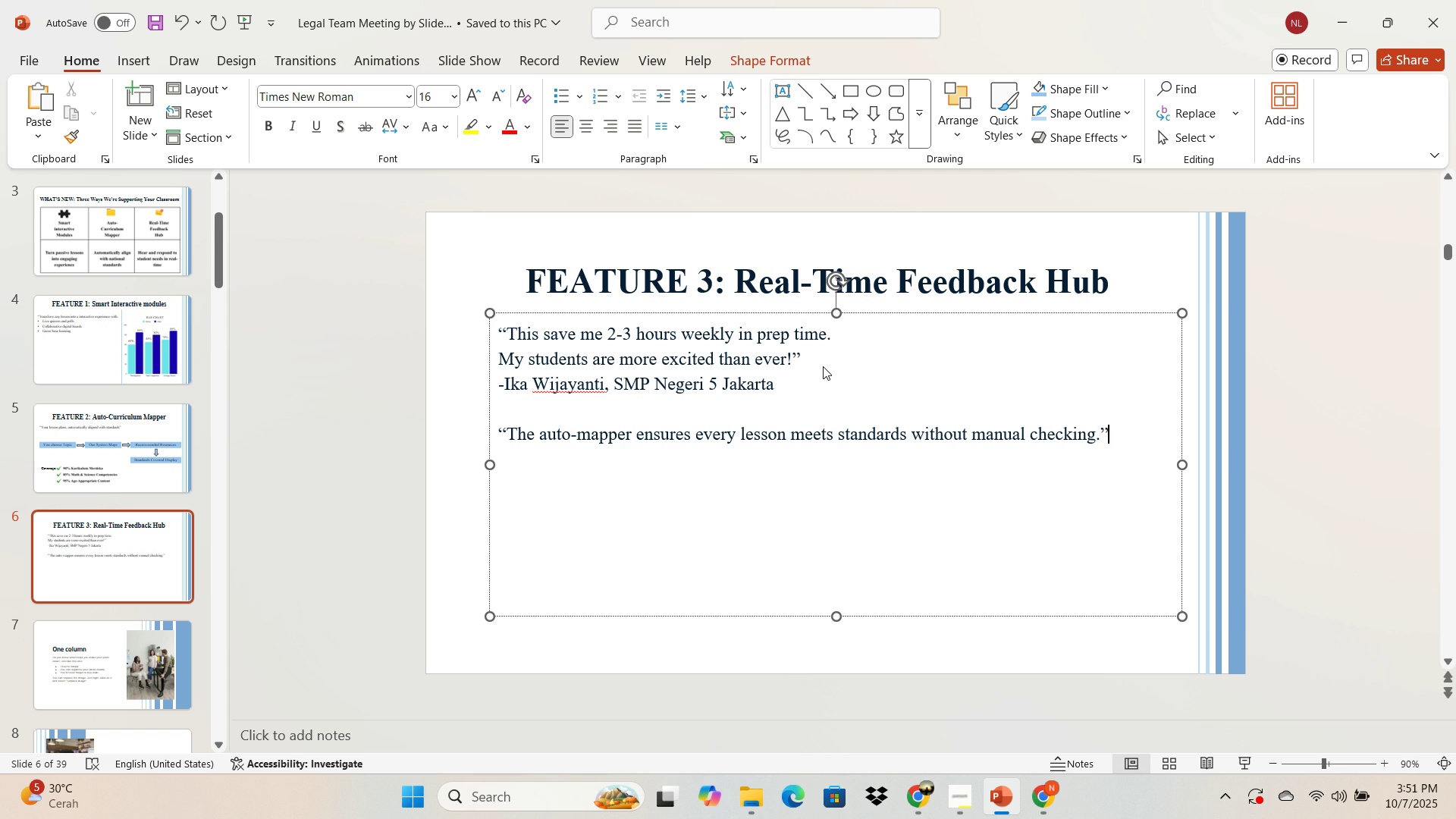 
left_click([502, 359])
 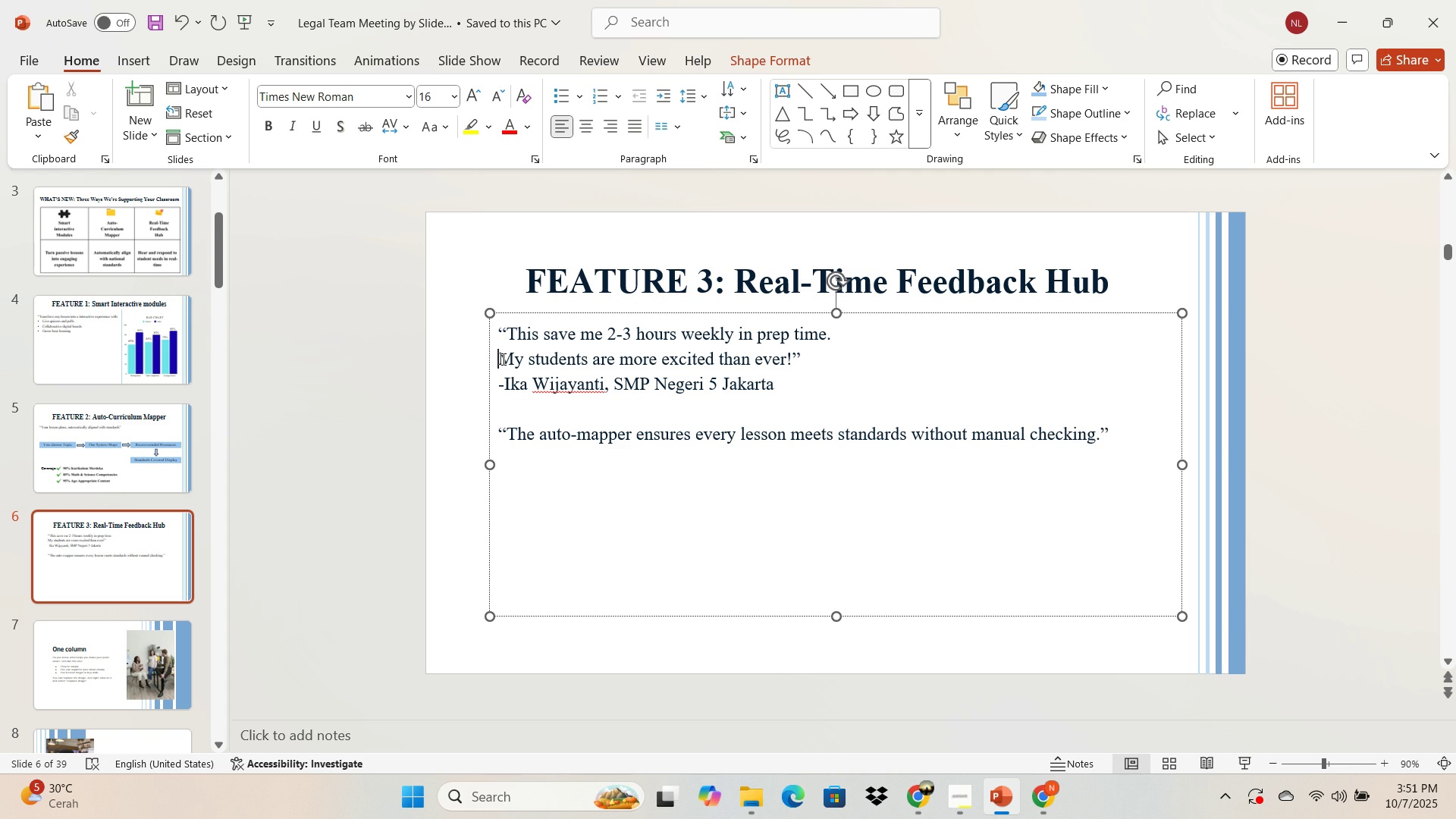 
key(Backspace)
 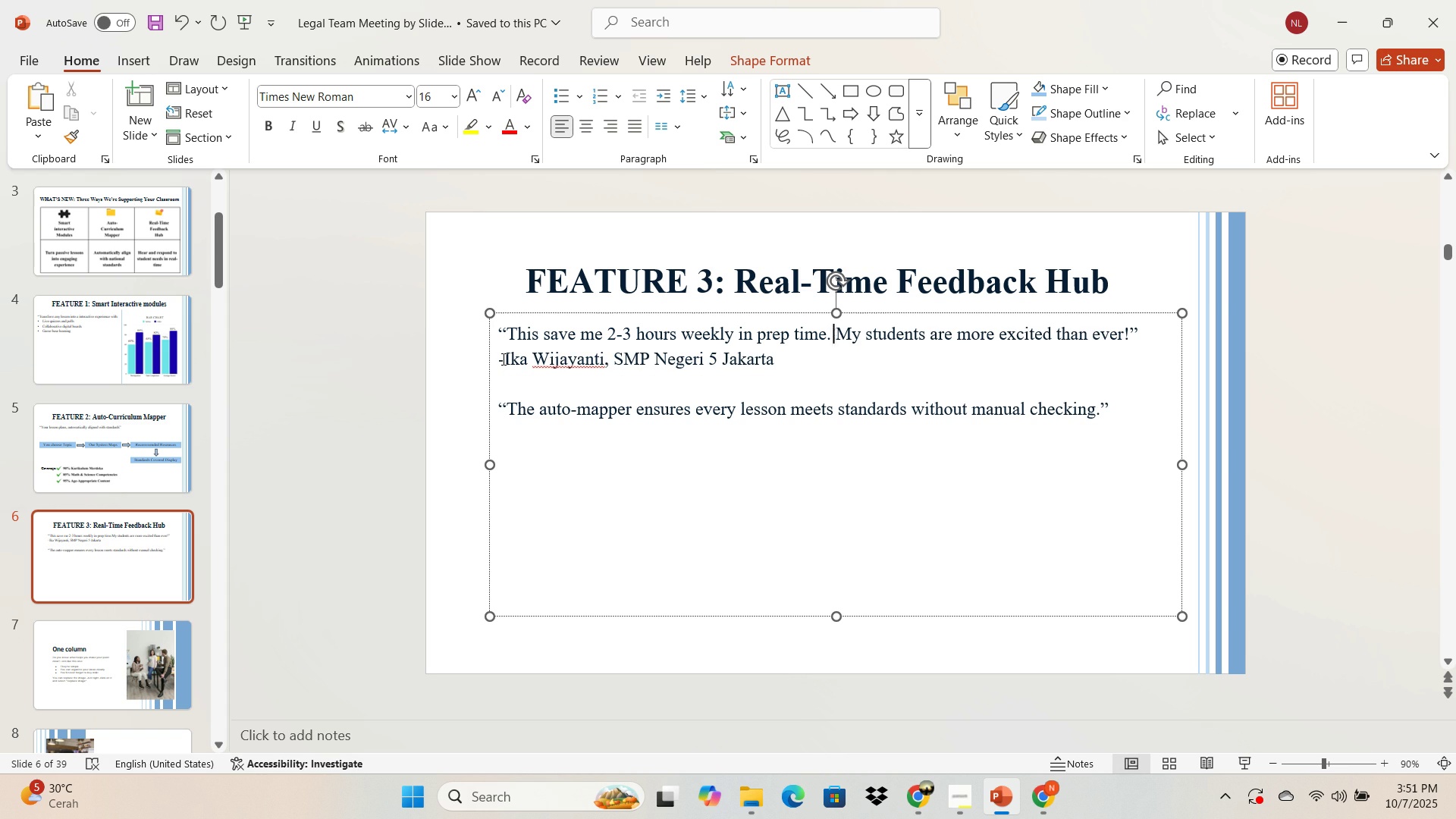 
key(Space)
 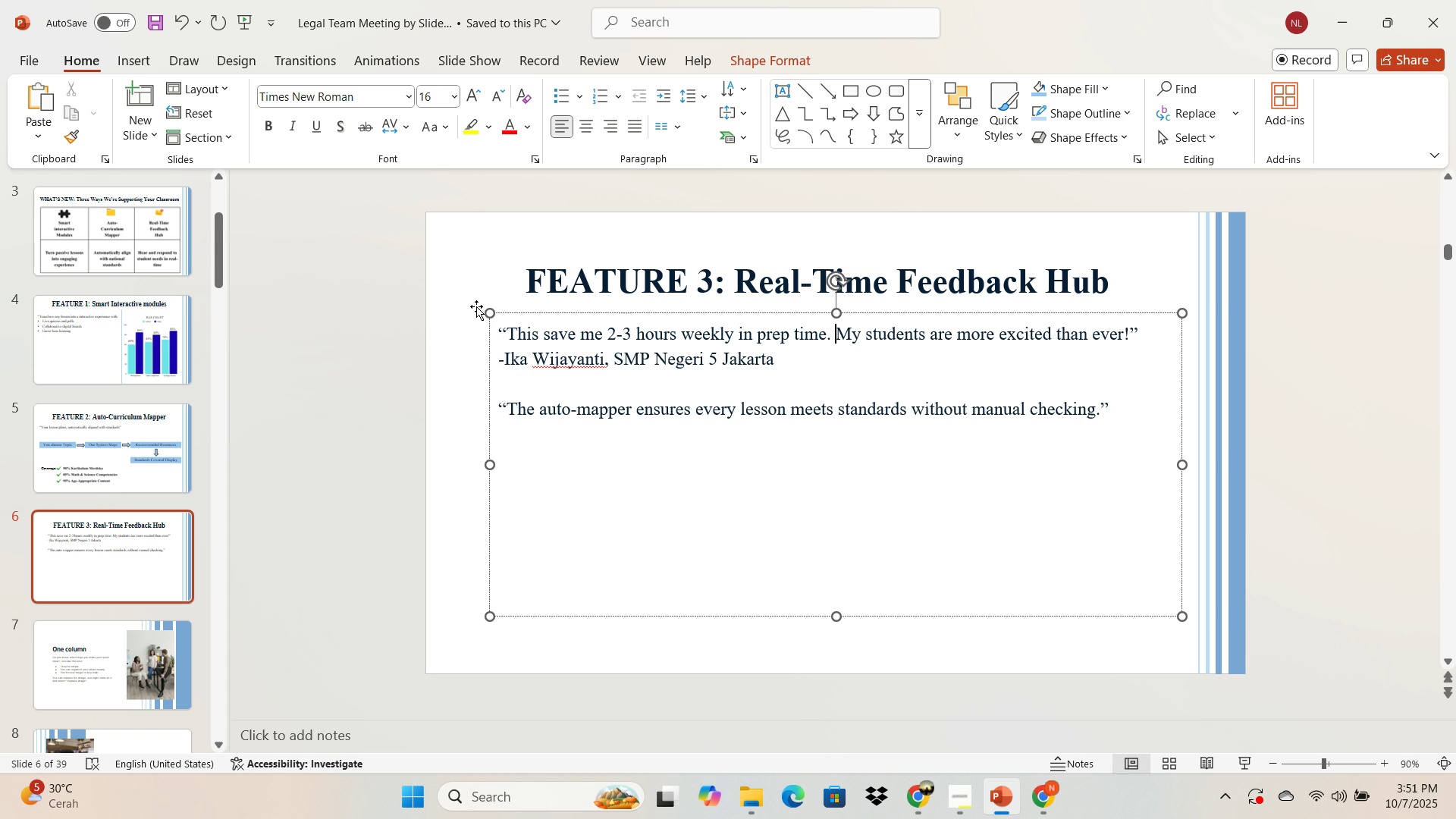 
left_click([1131, 397])
 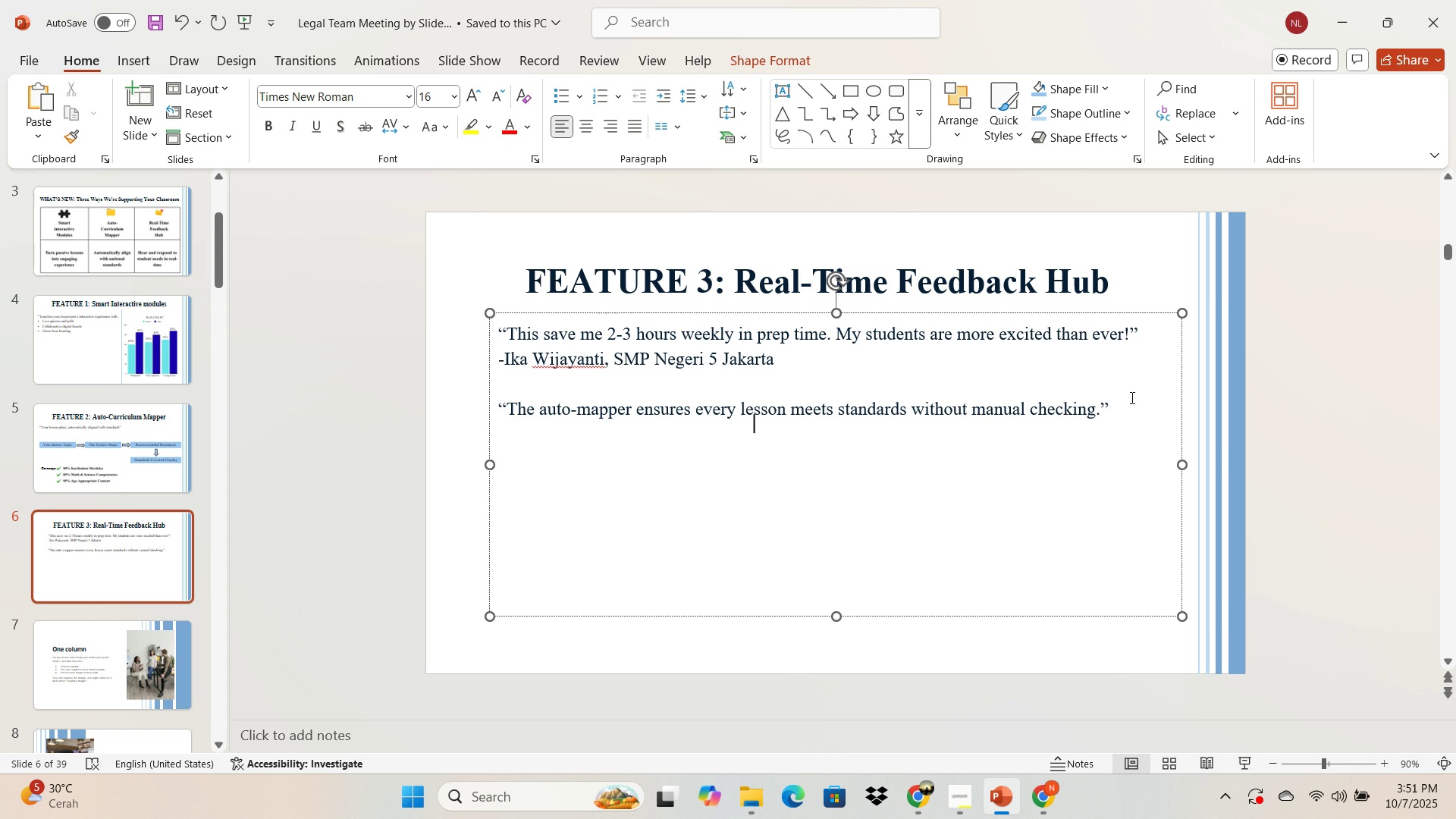 
key(Enter)